 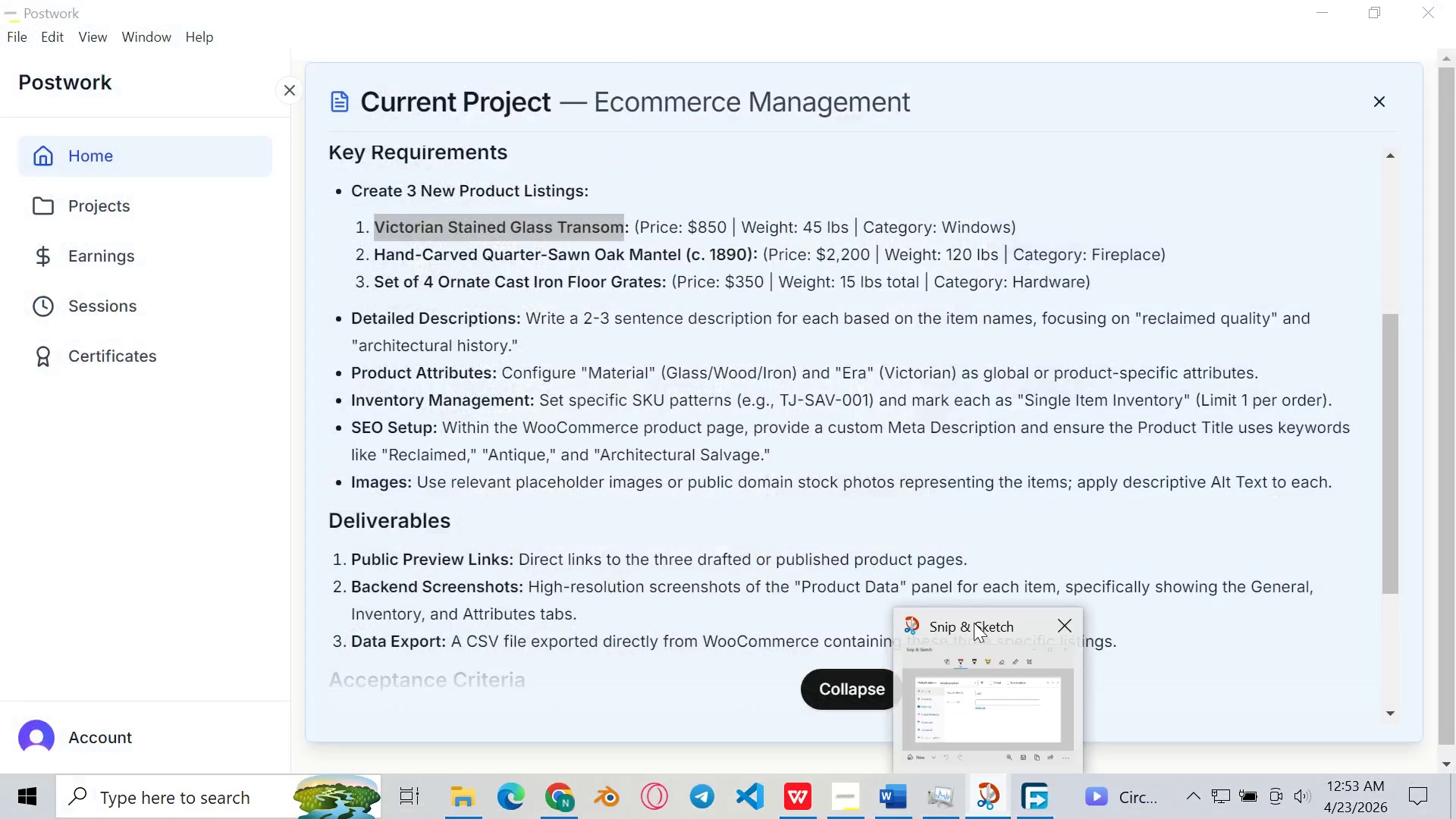 
left_click([981, 654])
 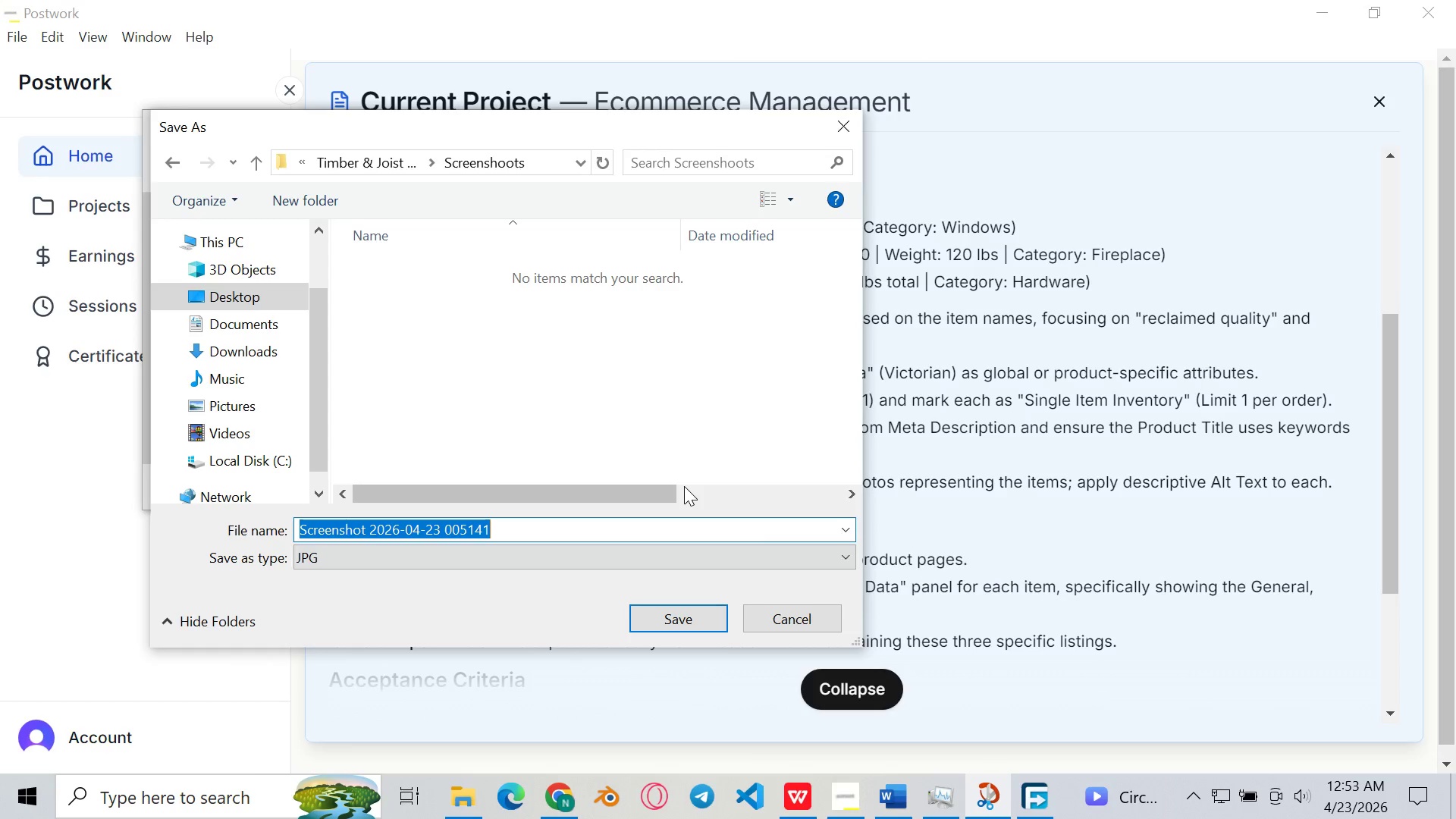 
key(Backspace)
 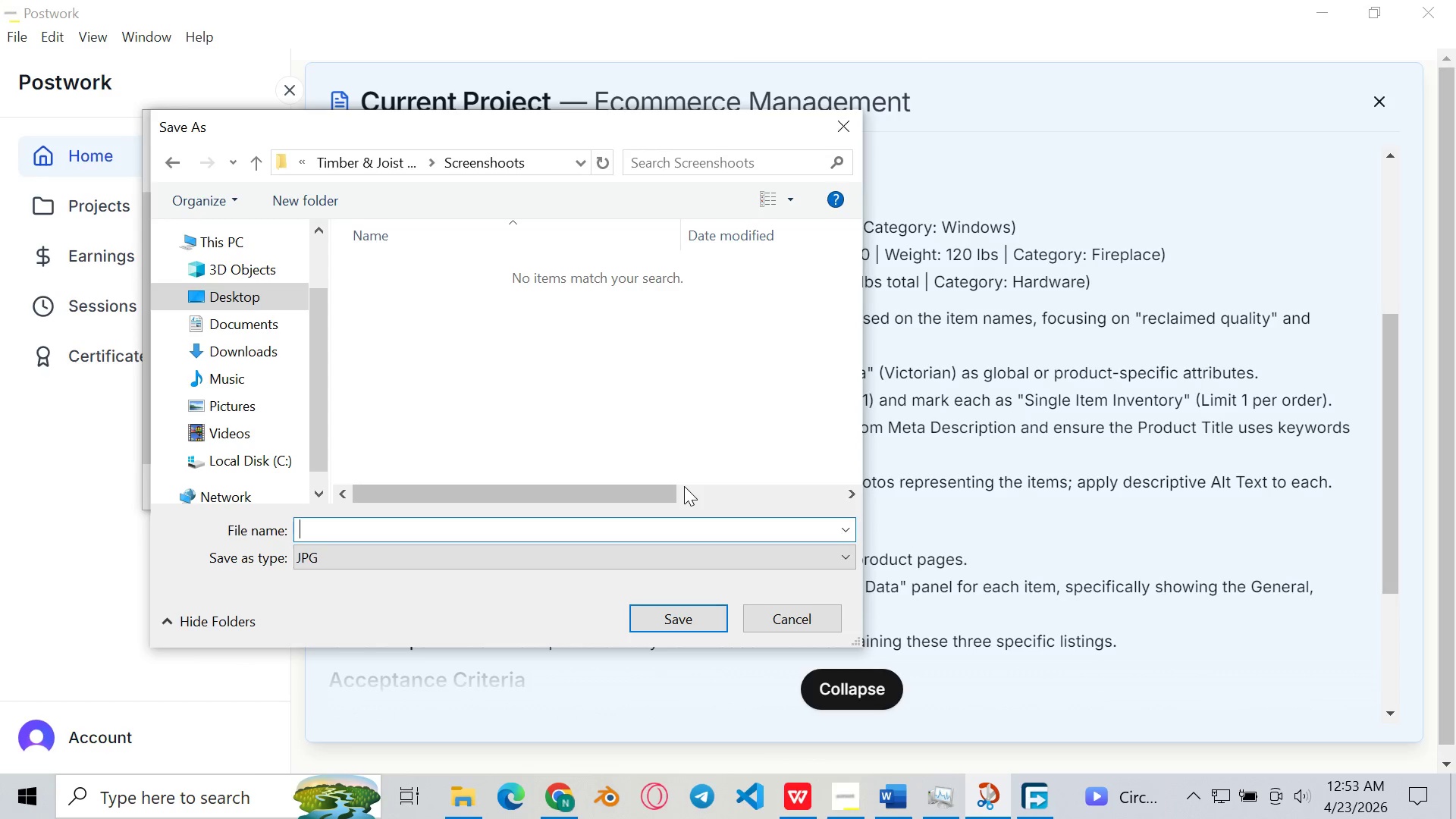 
key(Control+V)
 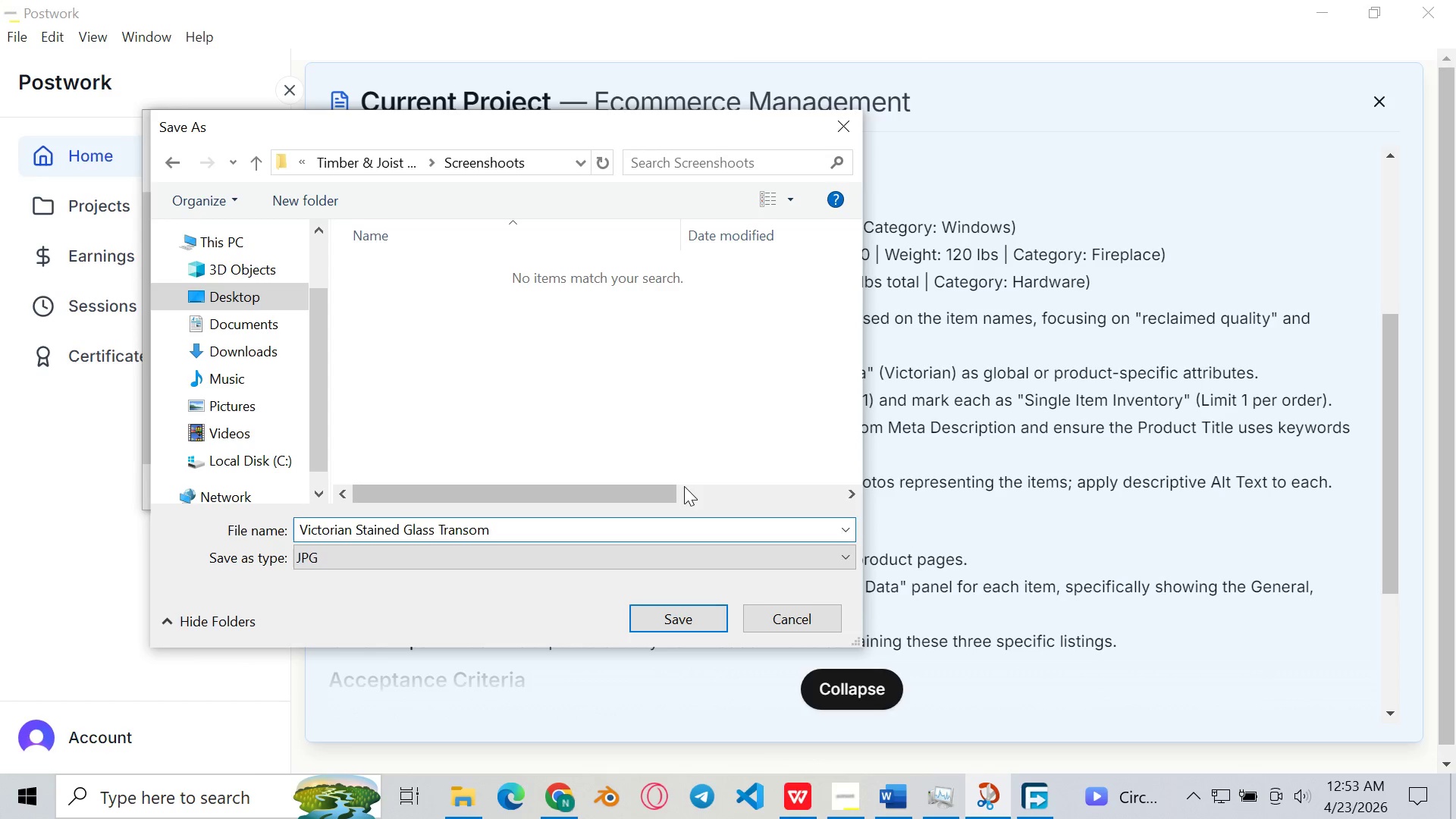 
key(Control+Space)
 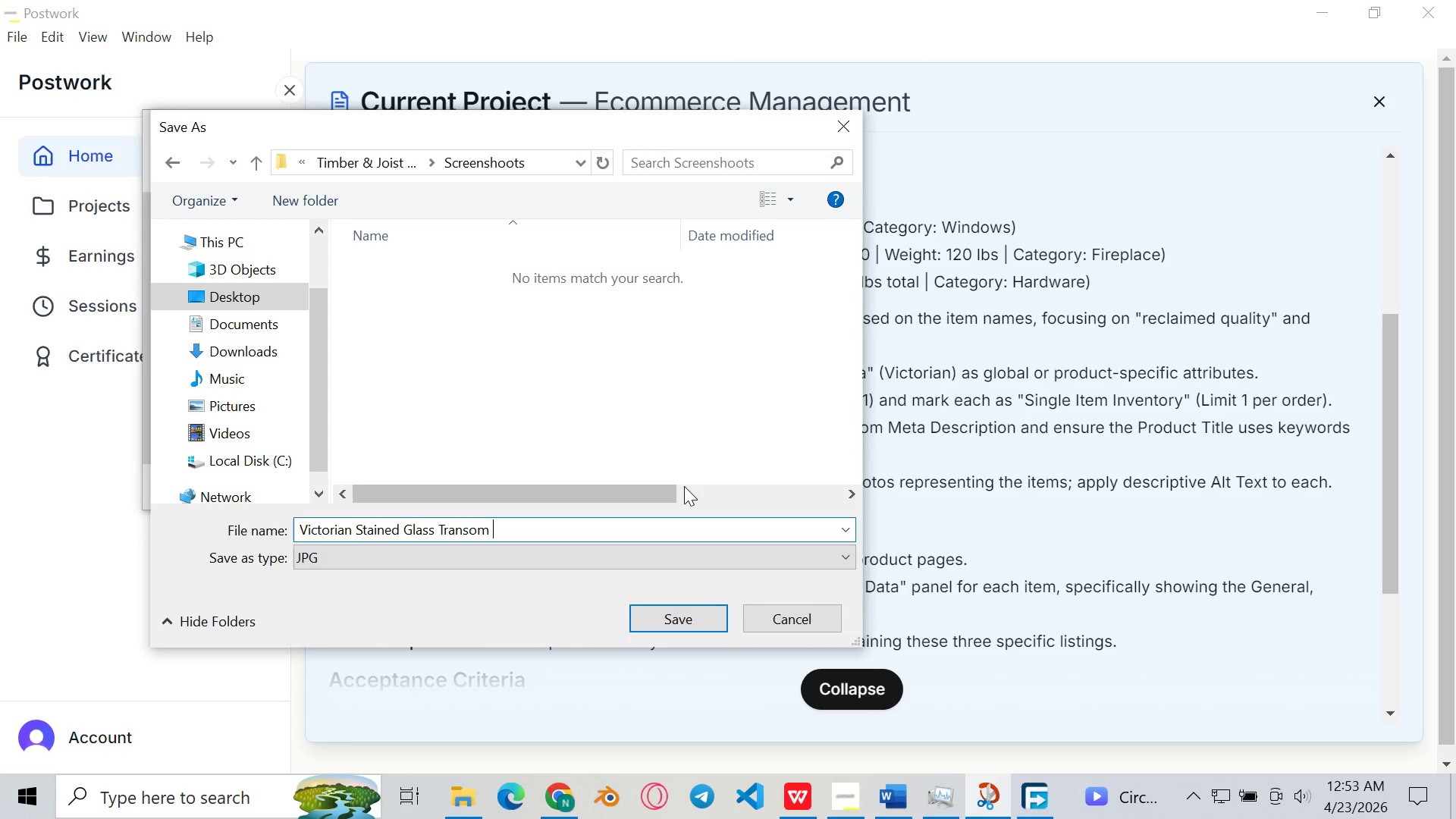 
key(Backspace)
type(- )
key(Backspace)
key(Backspace)
type( - general tab)
 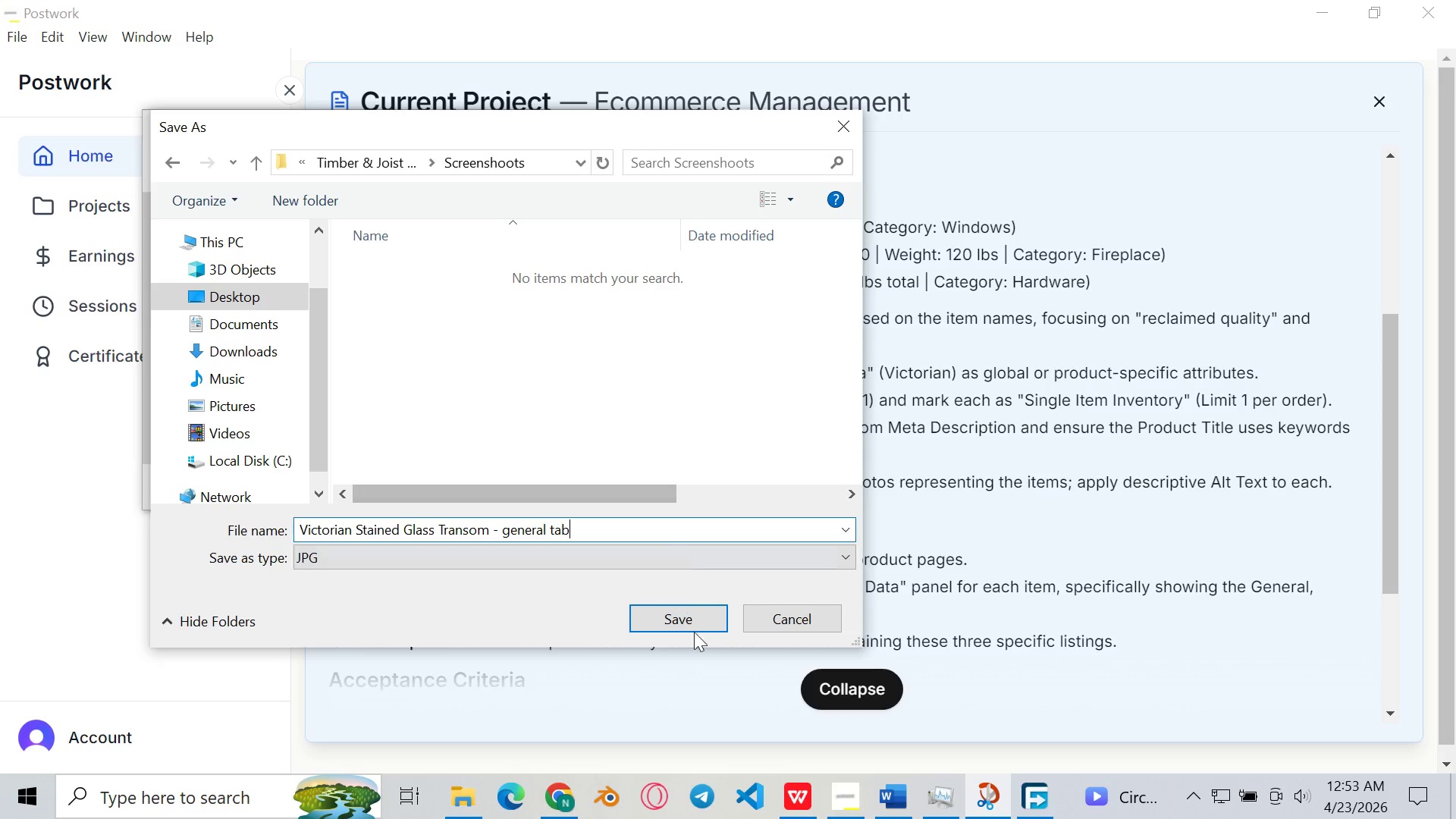 
left_click([688, 619])
 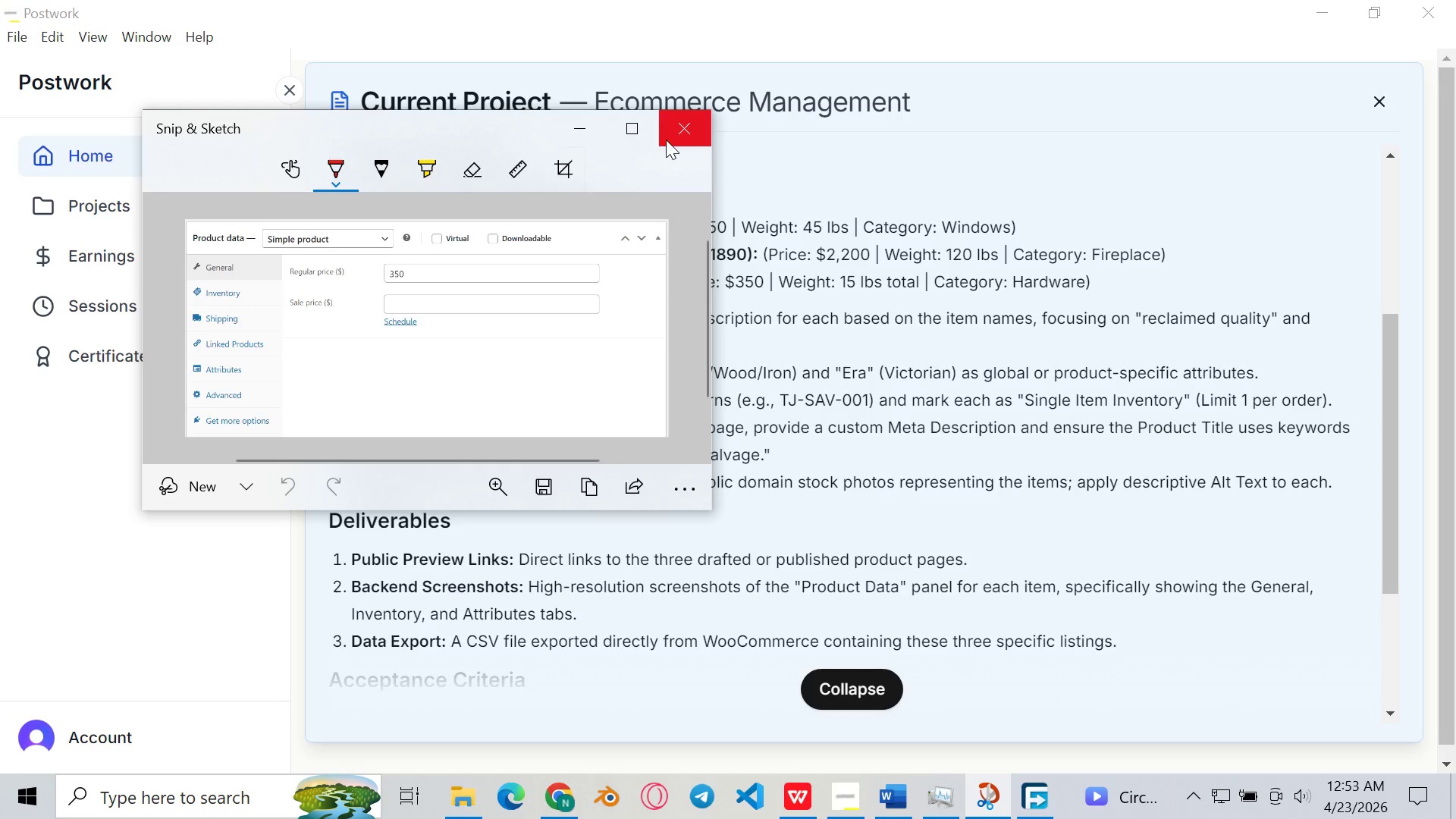 
left_click([672, 137])